 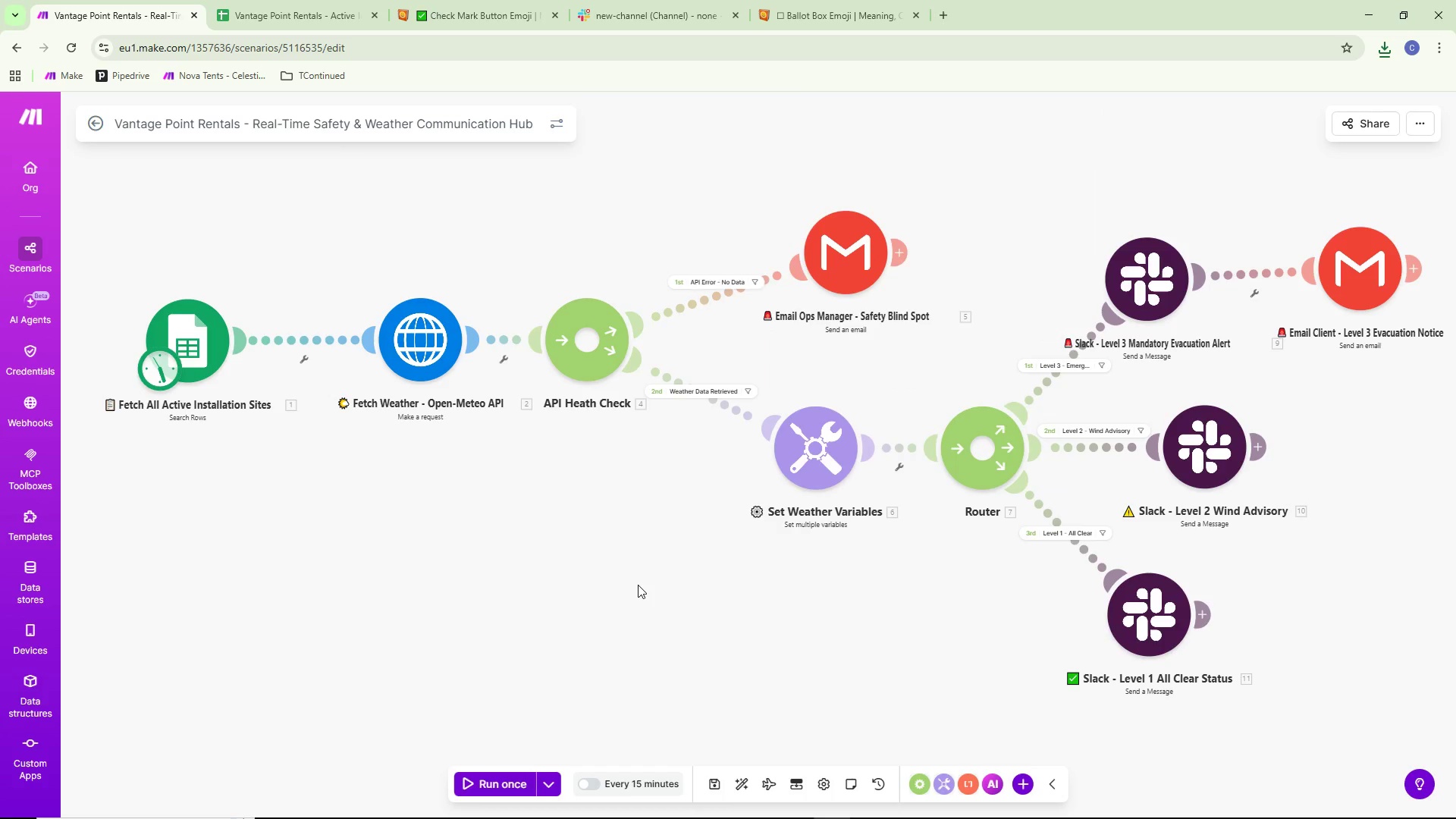 
left_click([705, 286])
 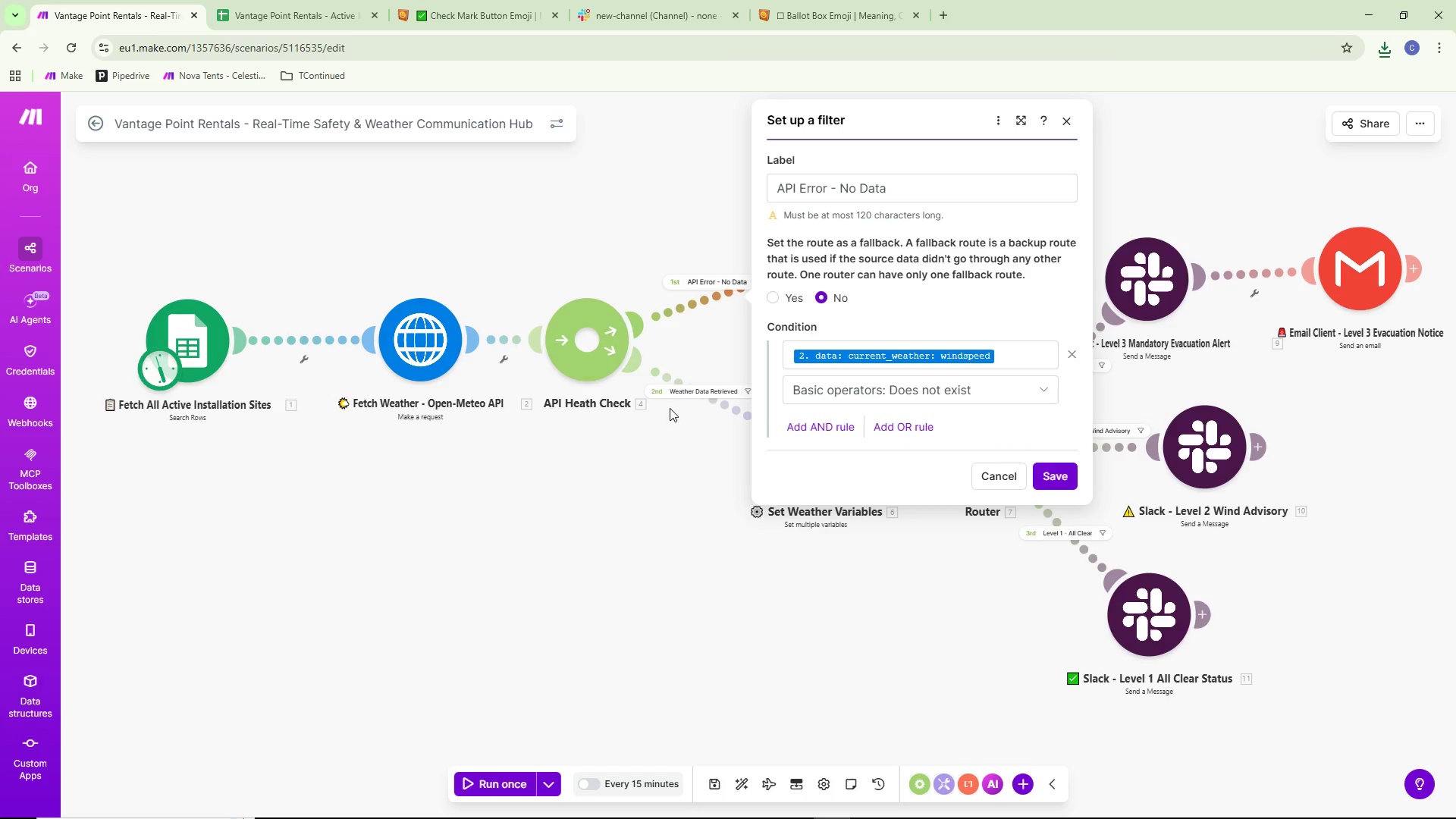 
key(Meta+Shift+S)
 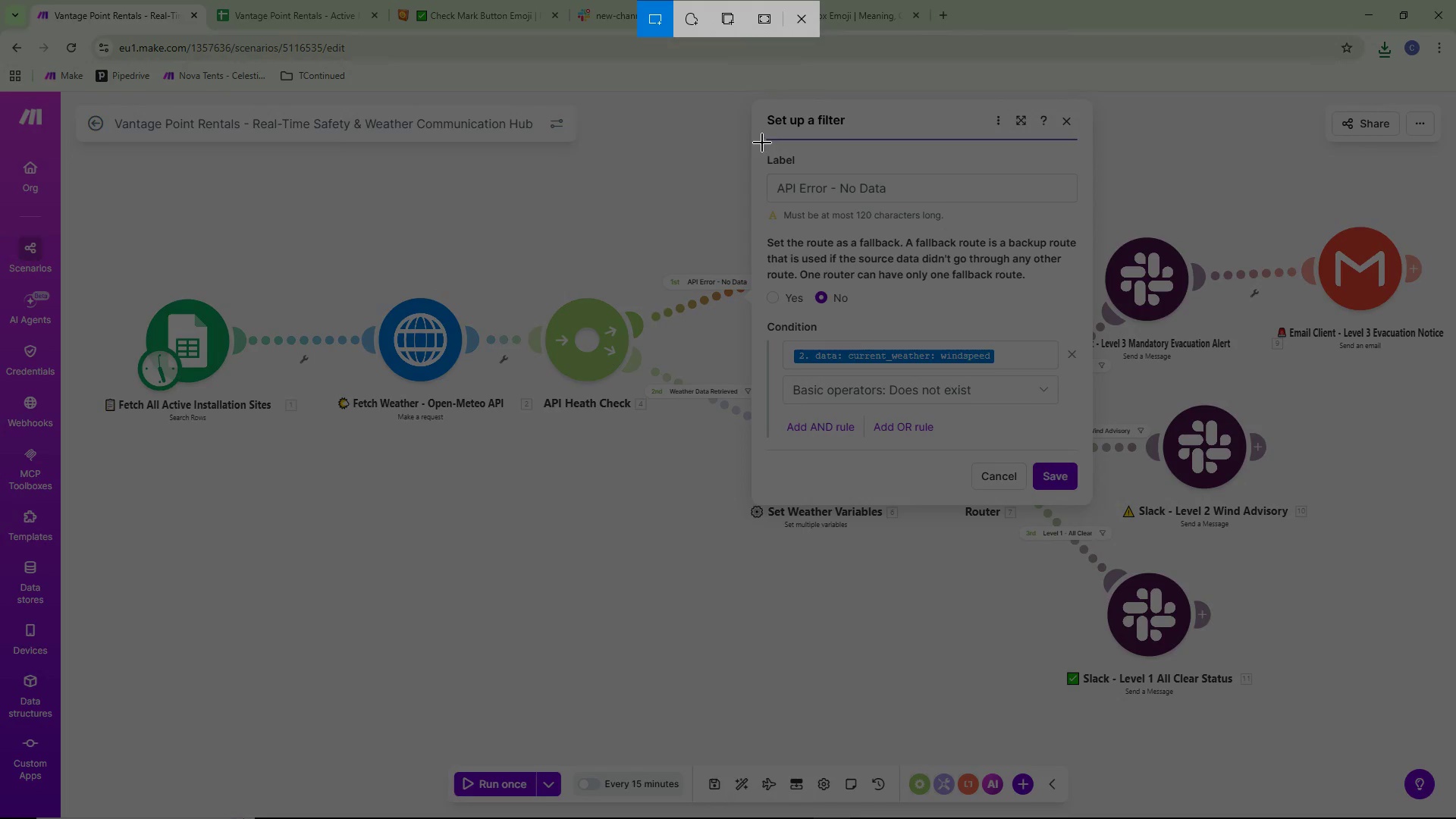 
left_click_drag(start_coordinate=[760, 143], to_coordinate=[1083, 463])
 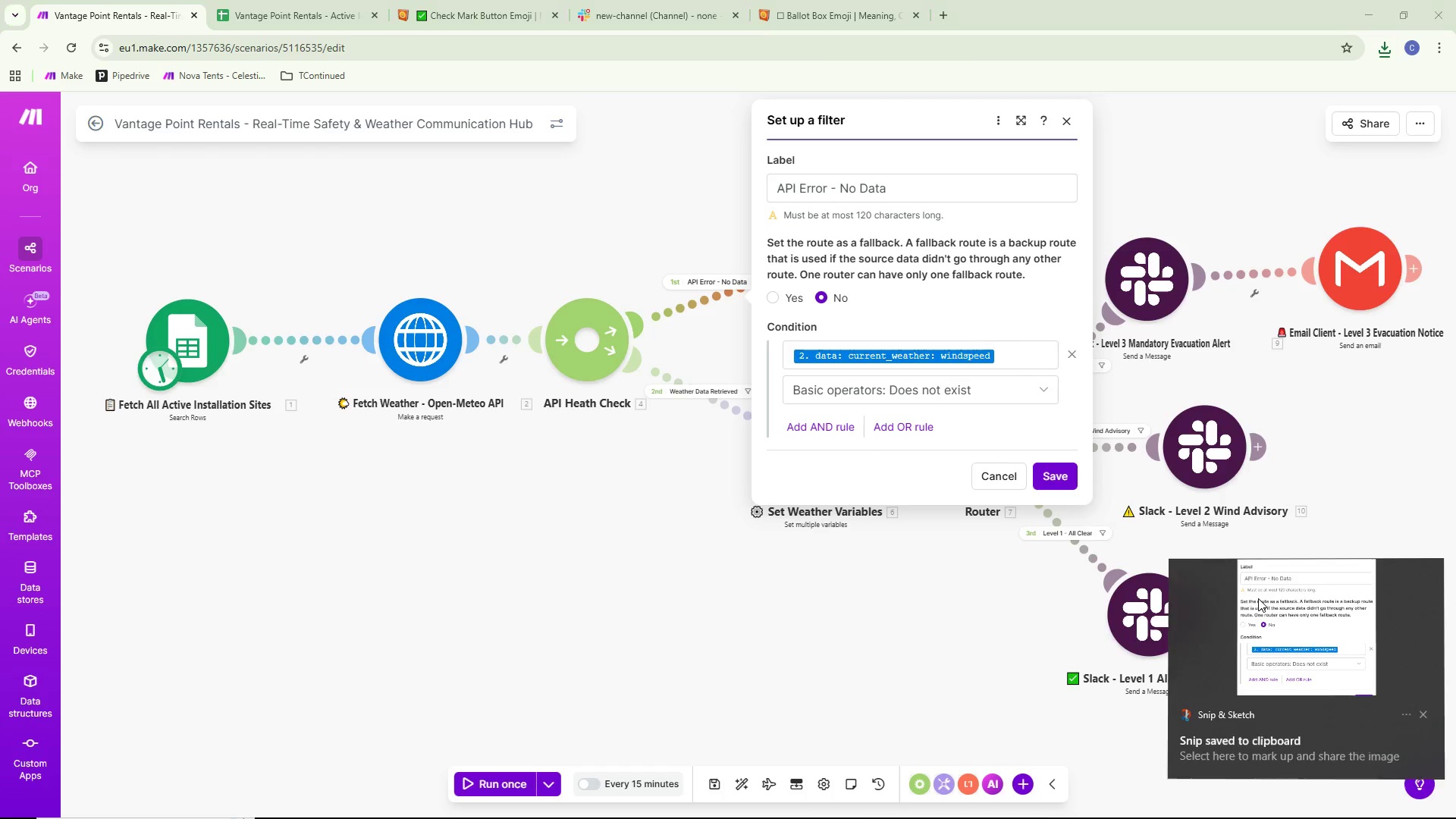 
key(Control+ControlLeft)
 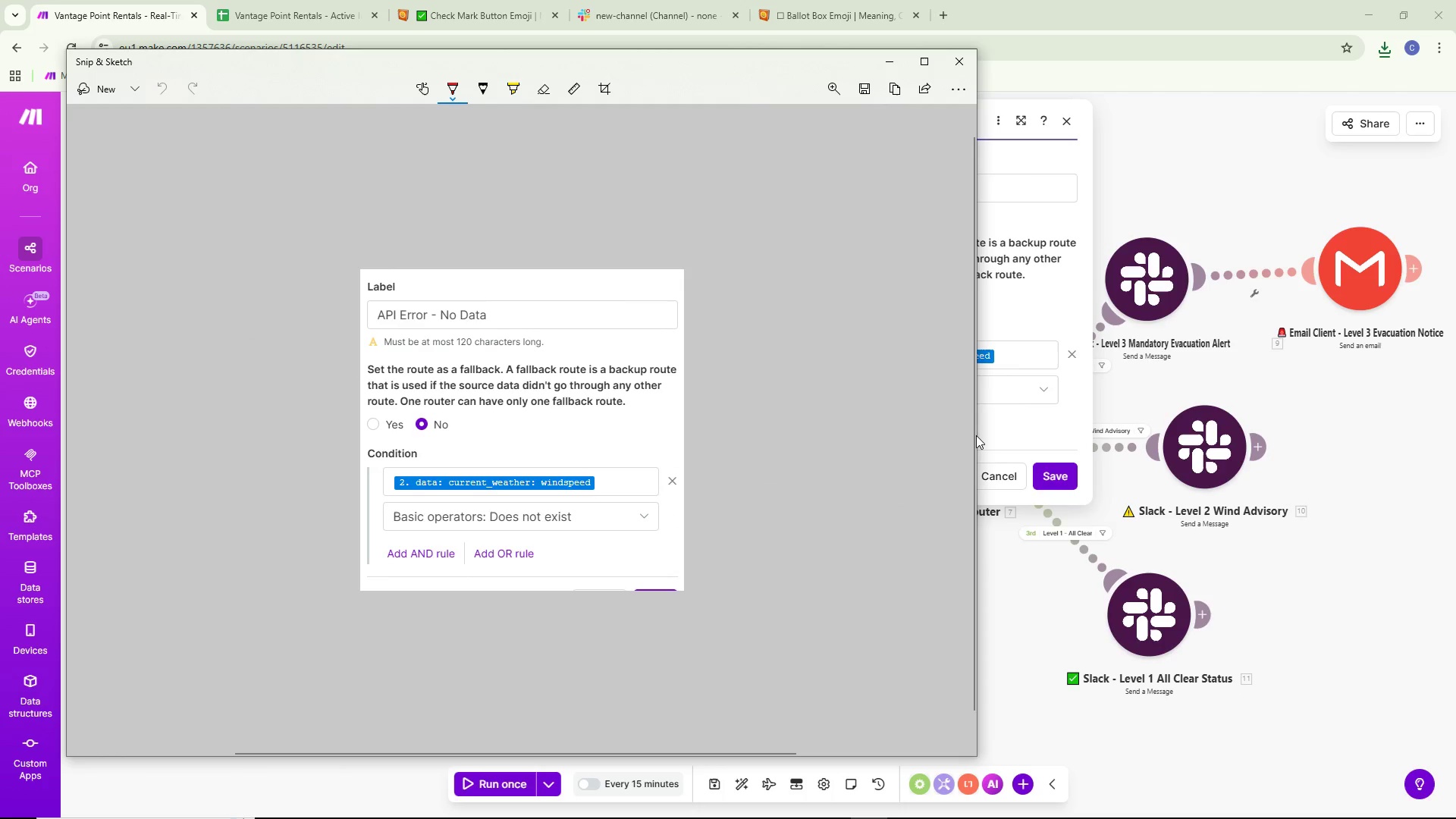 
key(Control+S)
 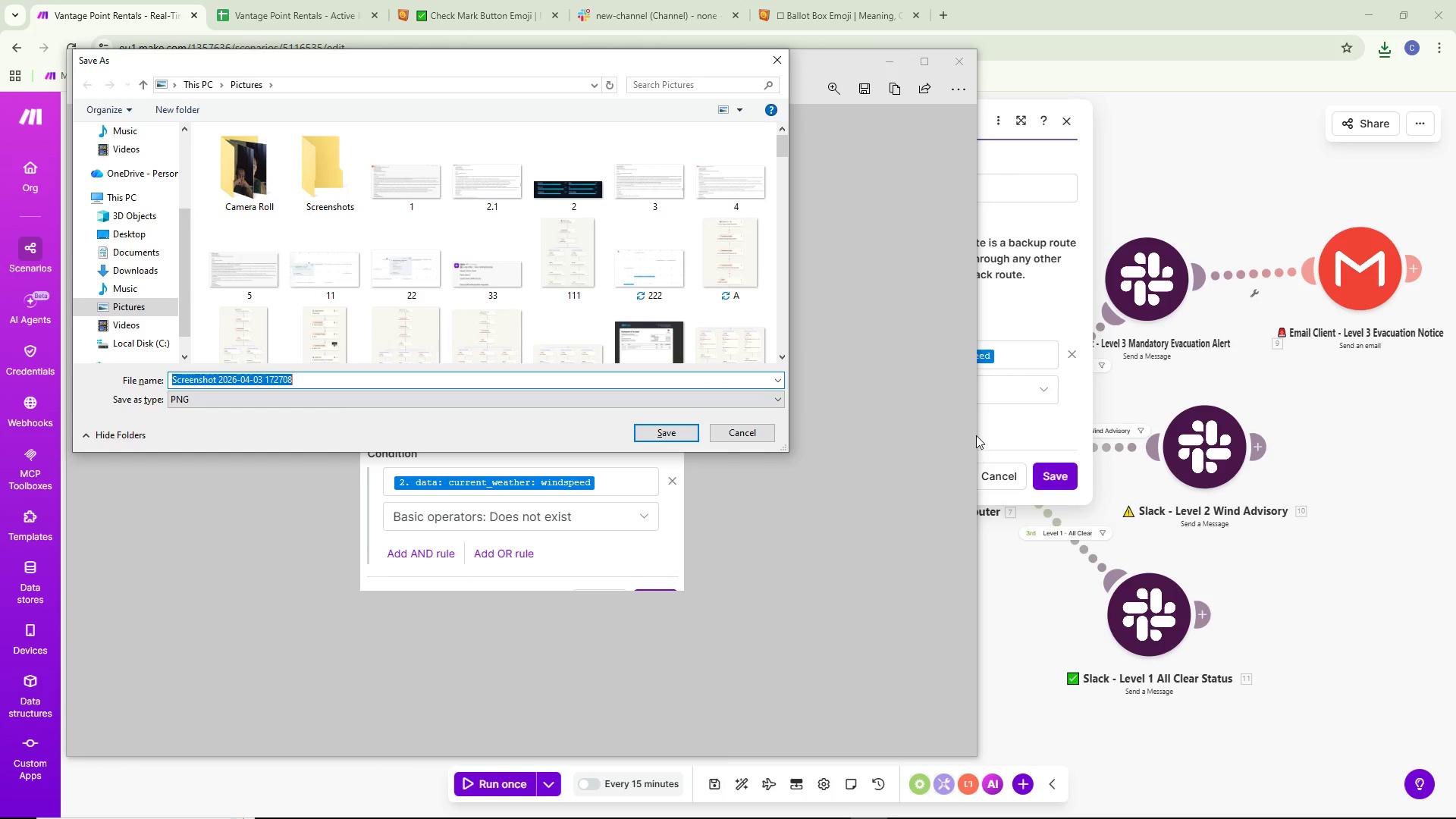 
key(Backspace)
type(s2)
 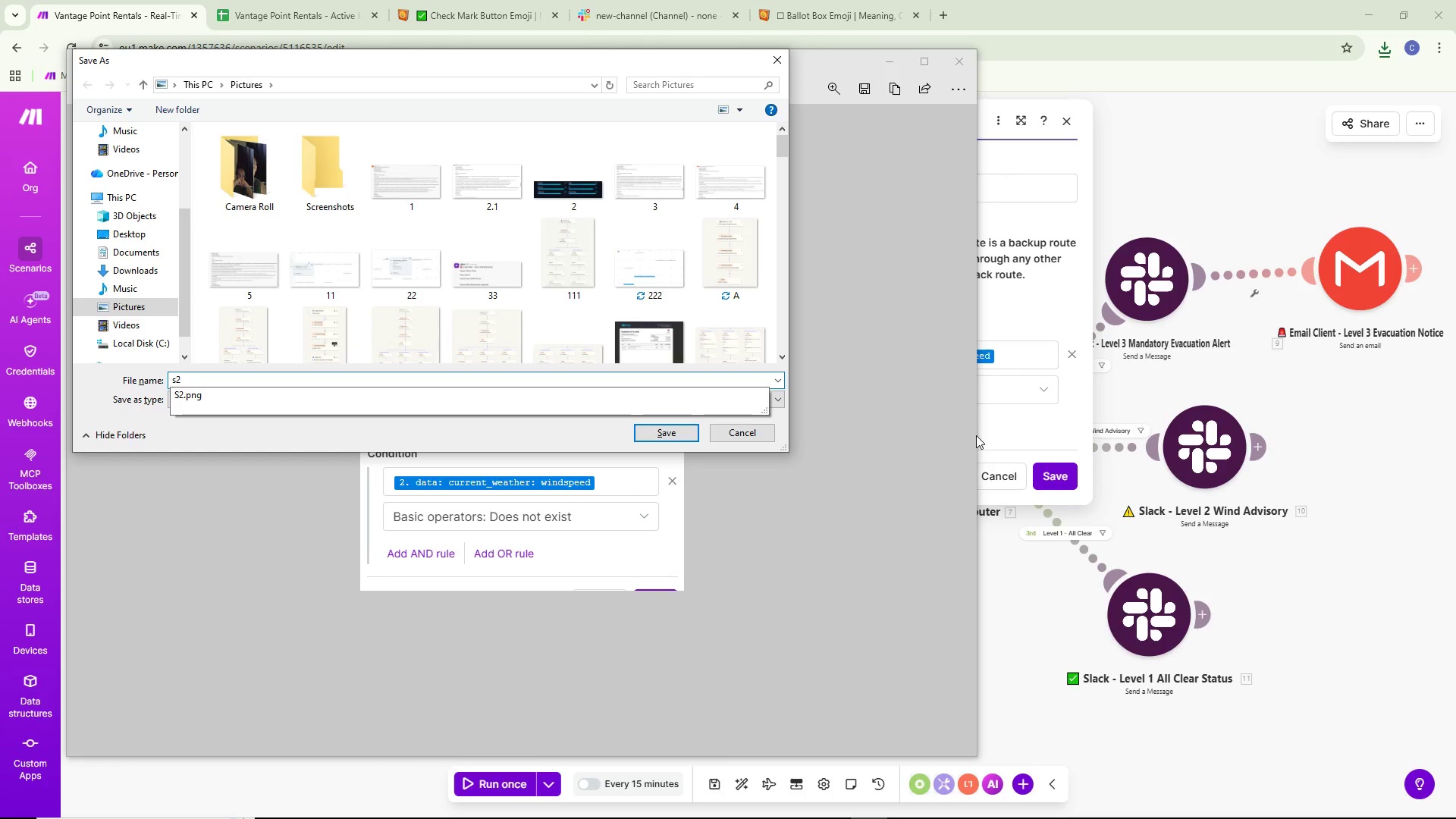 
key(Enter)
 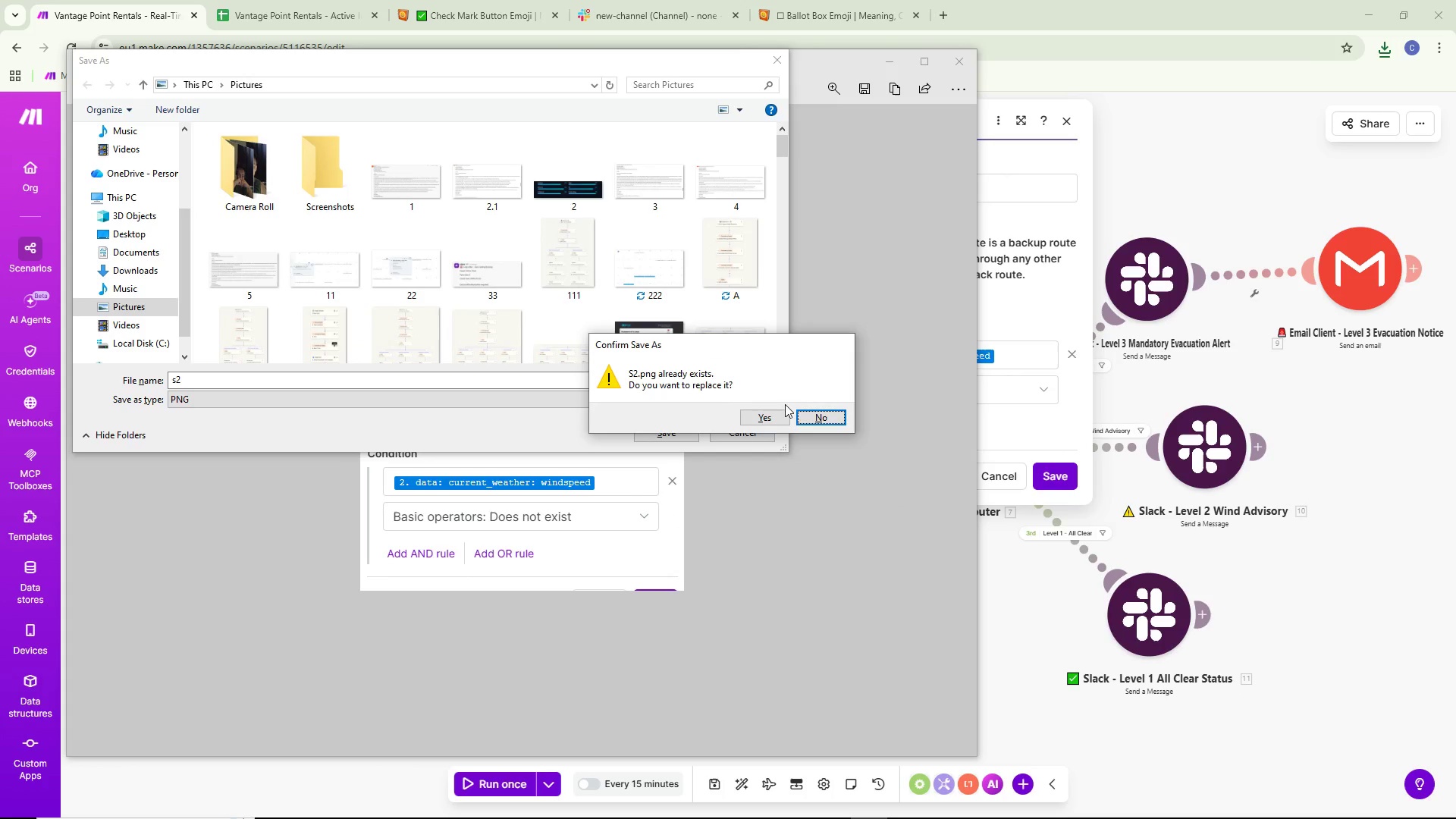 
left_click([780, 414])
 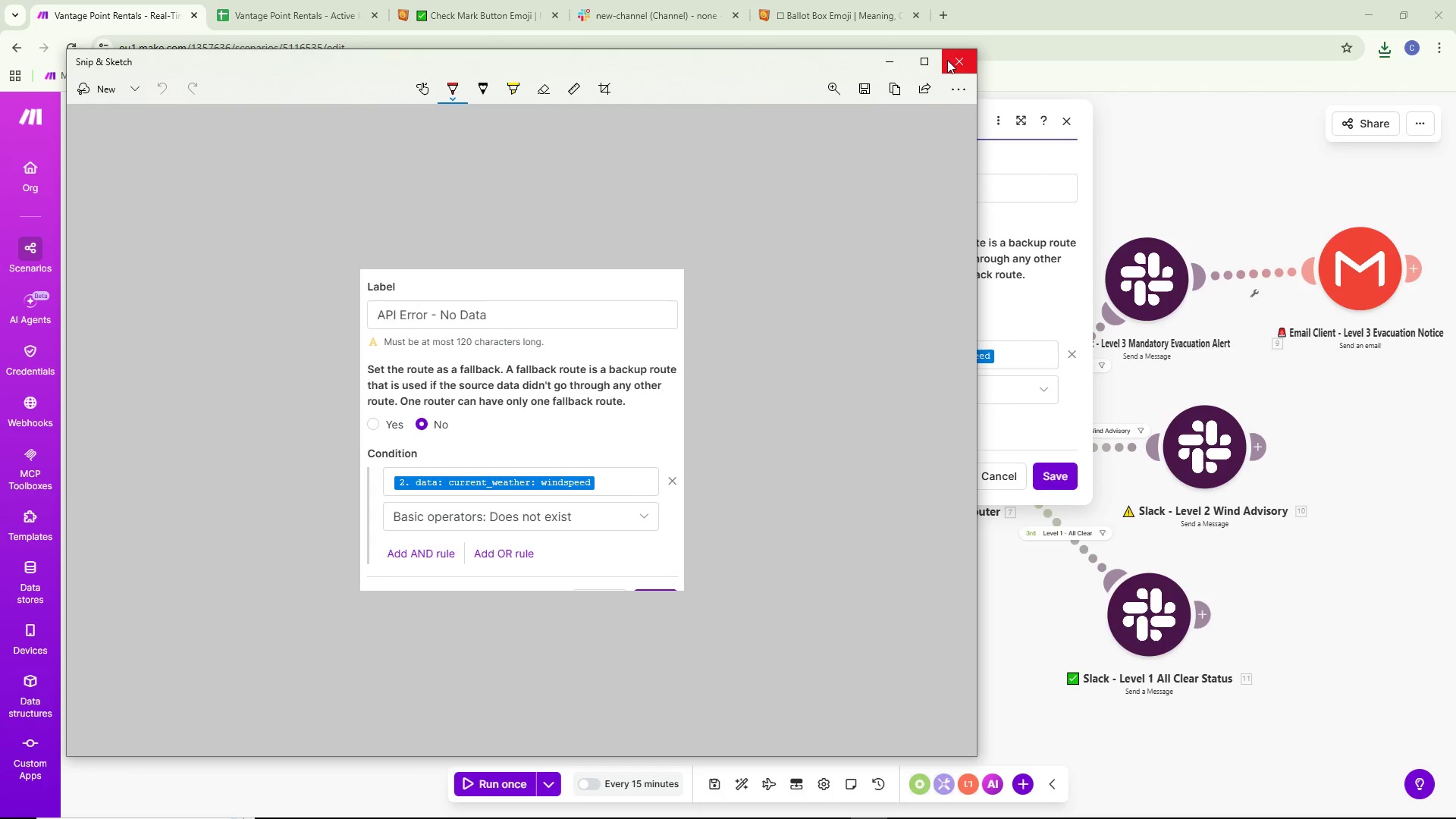 
left_click([947, 59])
 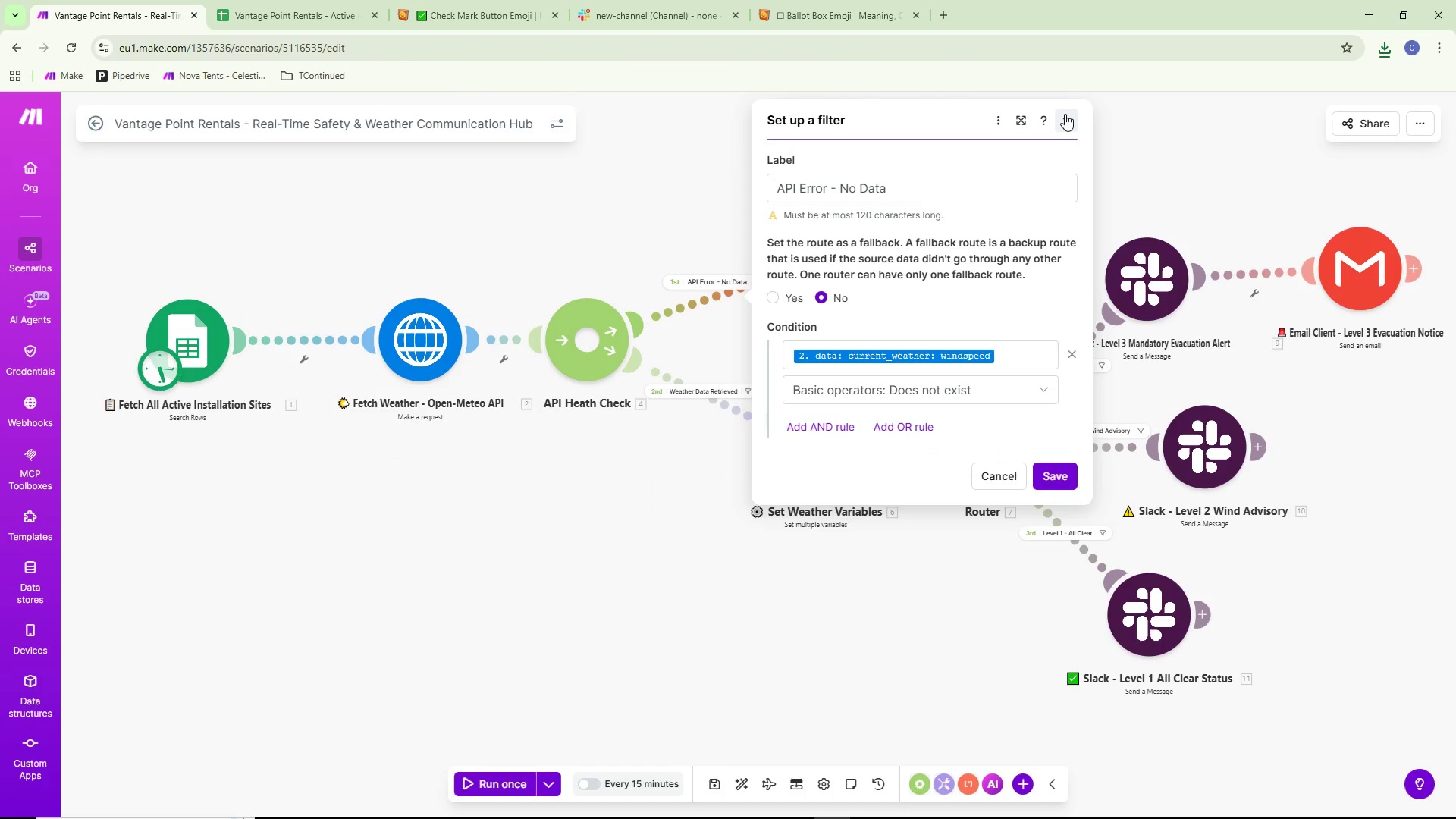 
left_click([1065, 114])
 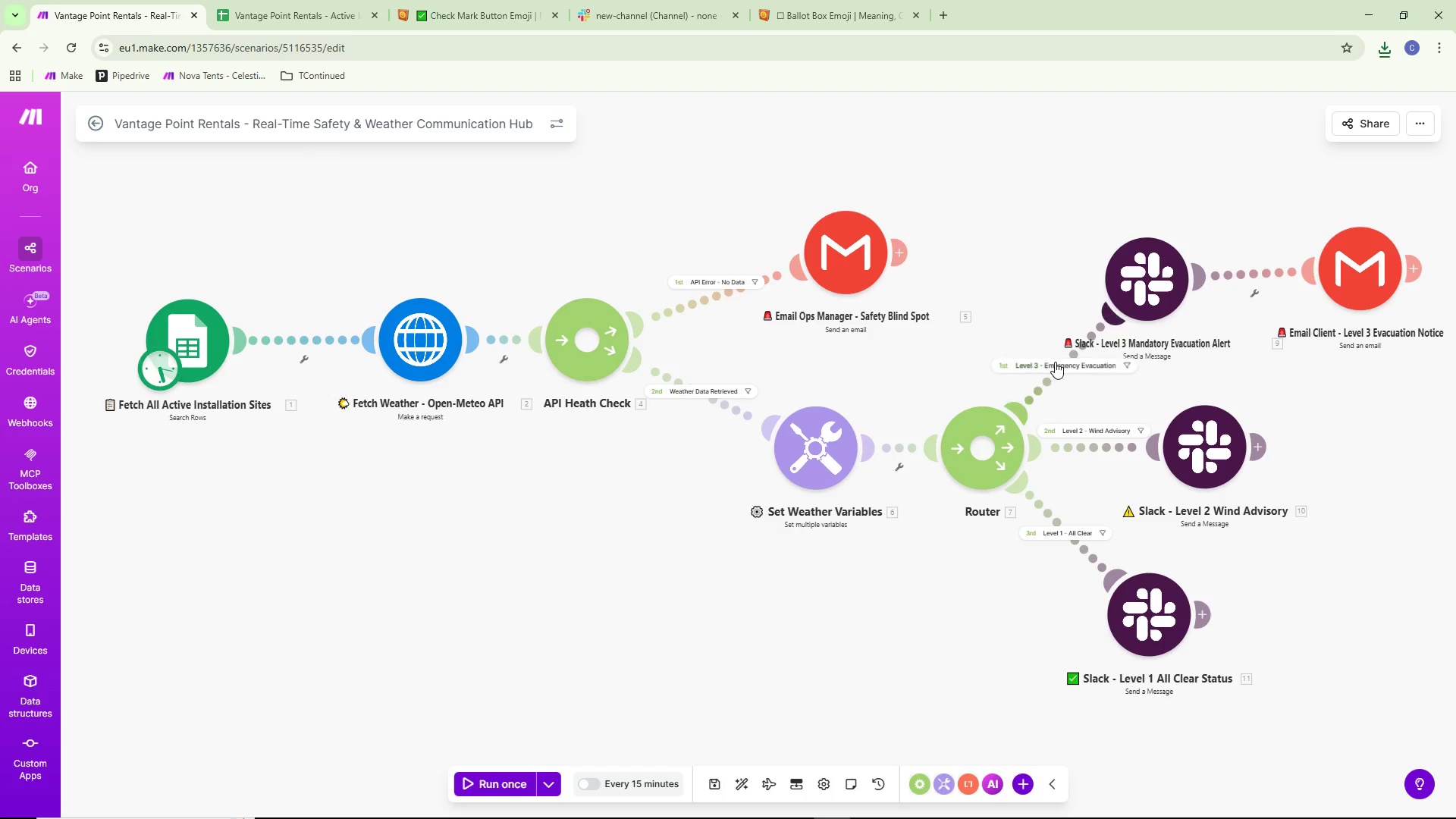 
left_click([1056, 362])
 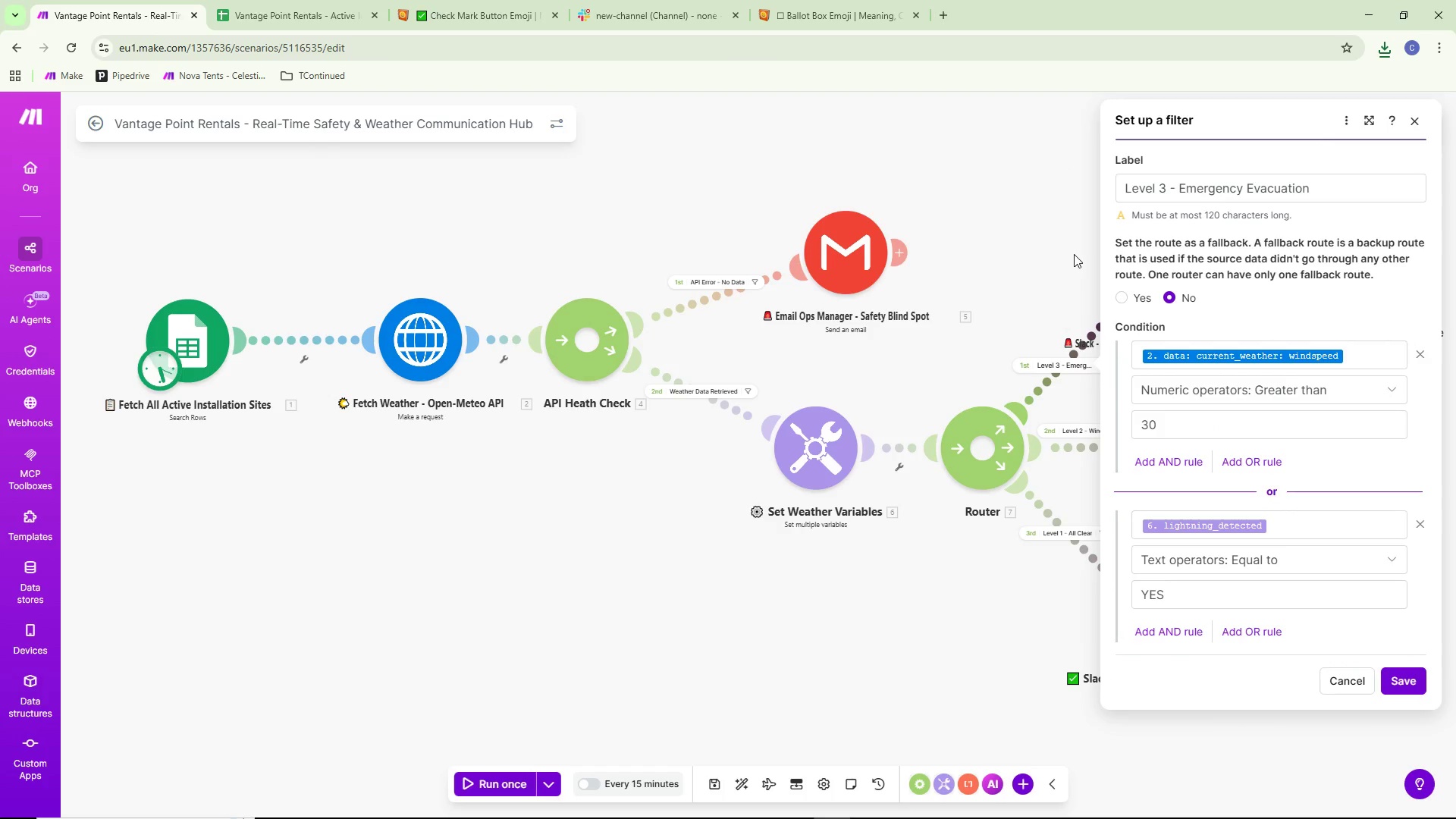 
hold_key(key=ShiftLeft, duration=0.69)
 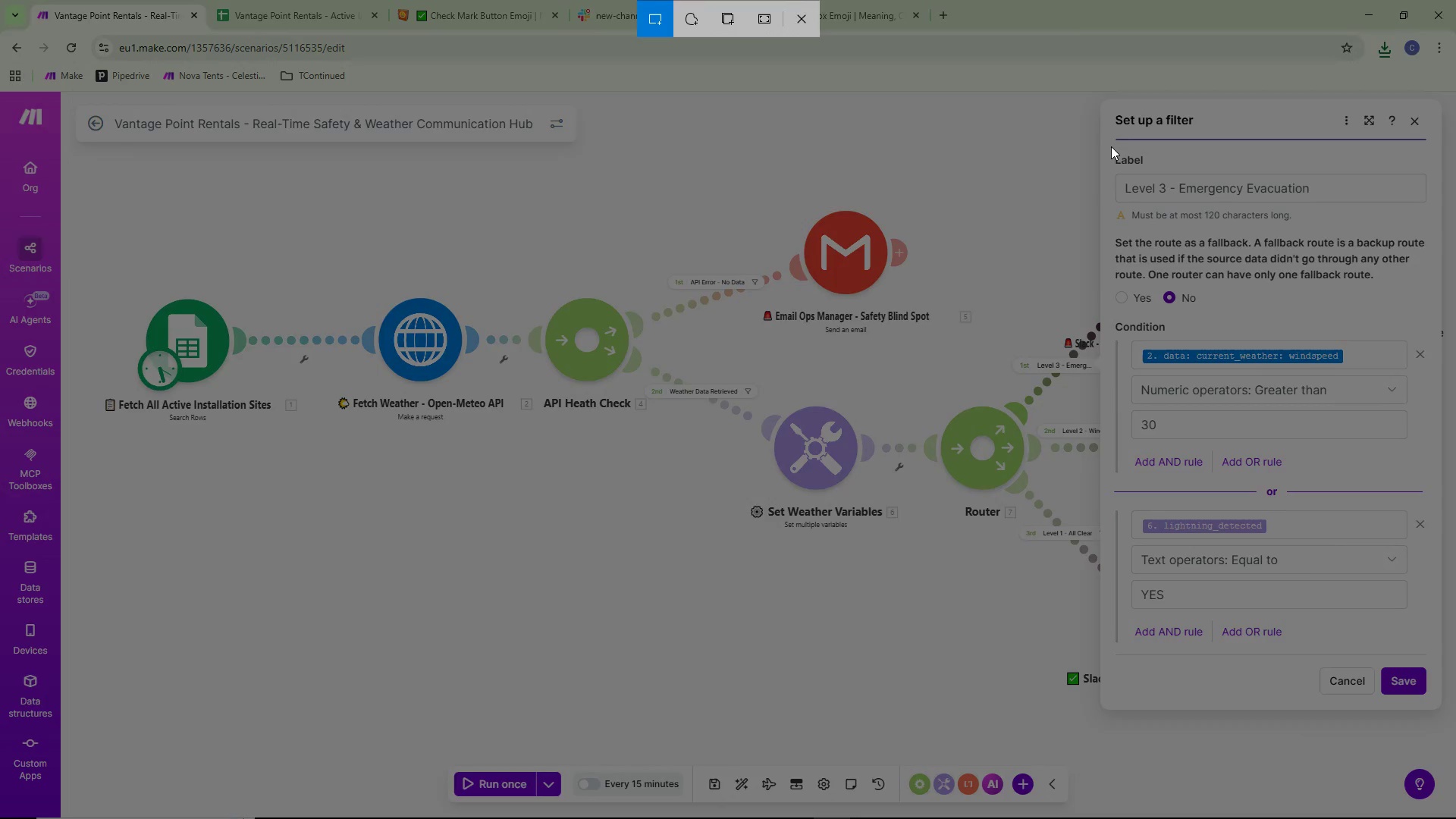 
hold_key(key=MetaLeft, duration=0.33)